 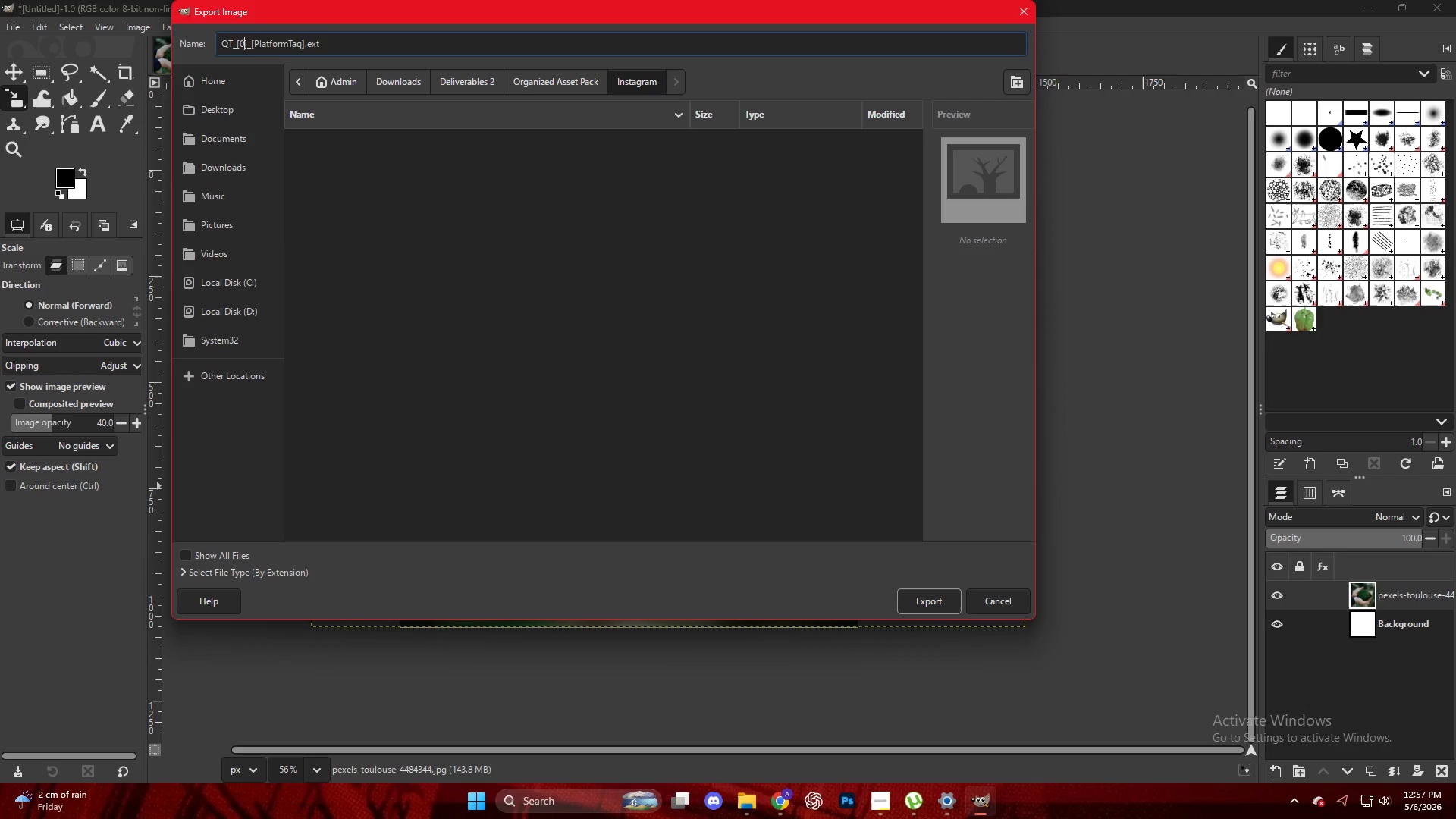 
key(Numpad1)
 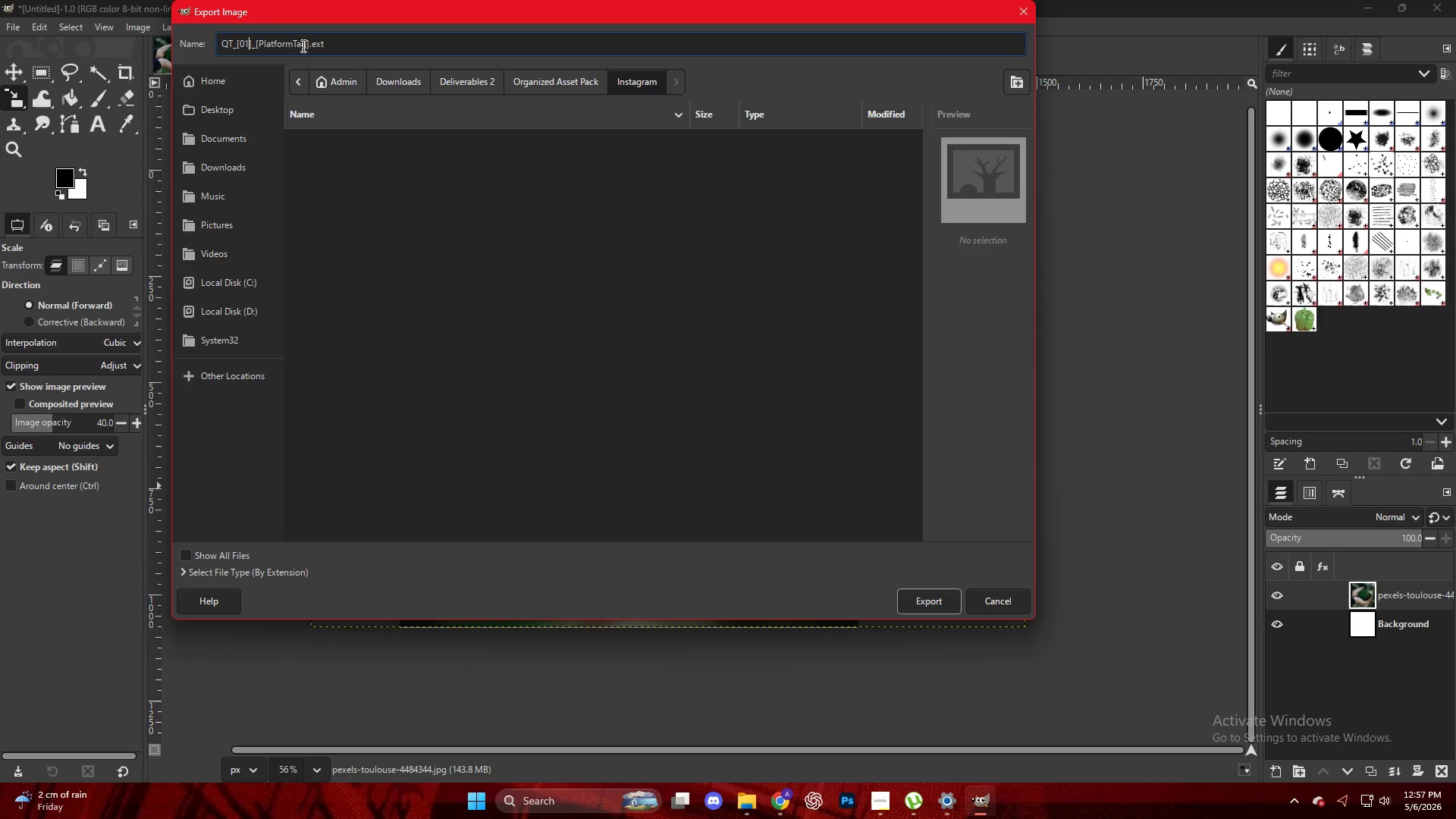 
left_click_drag(start_coordinate=[306, 43], to_coordinate=[259, 49])
 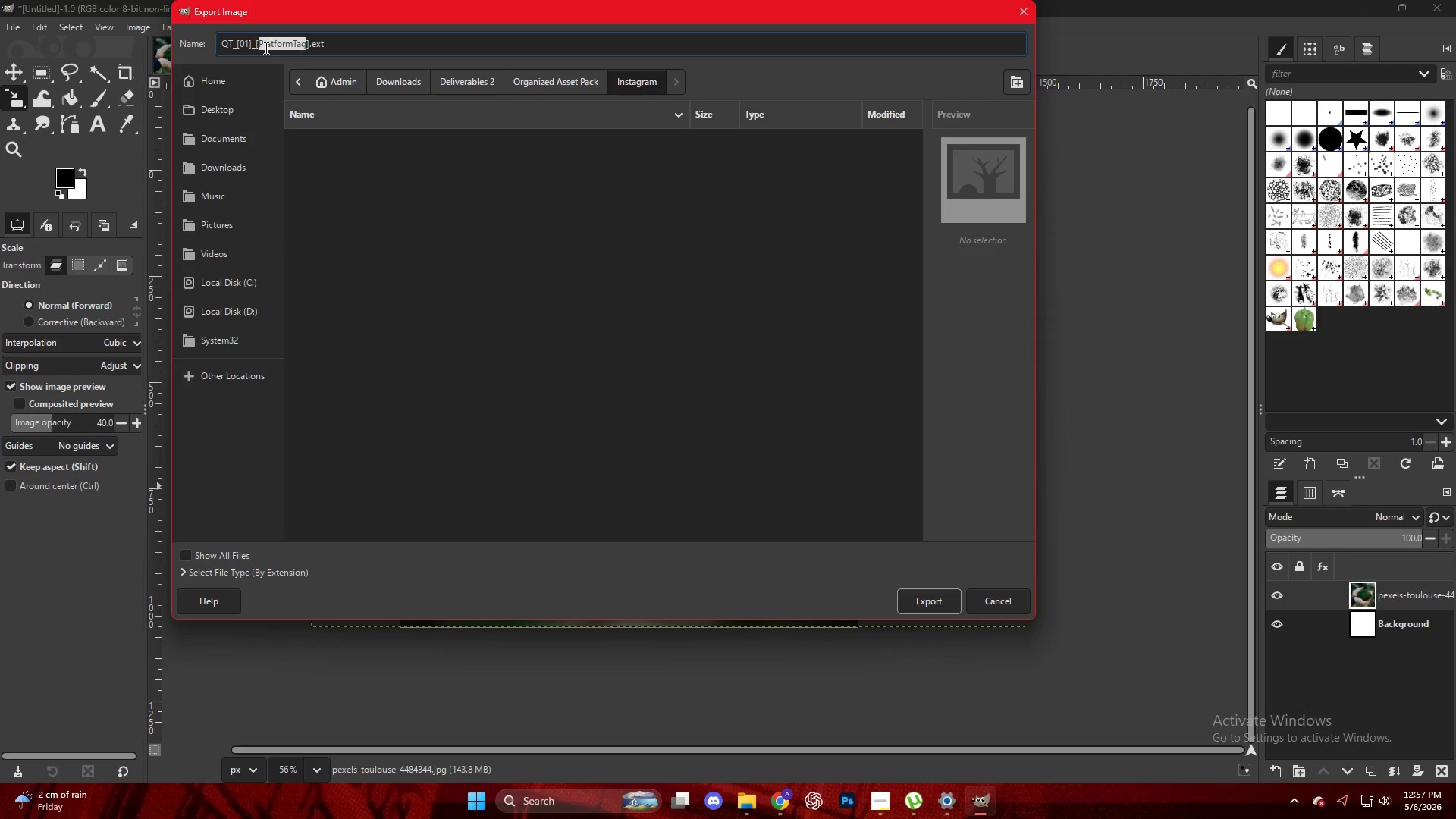 
type(INSTAGRAM)
 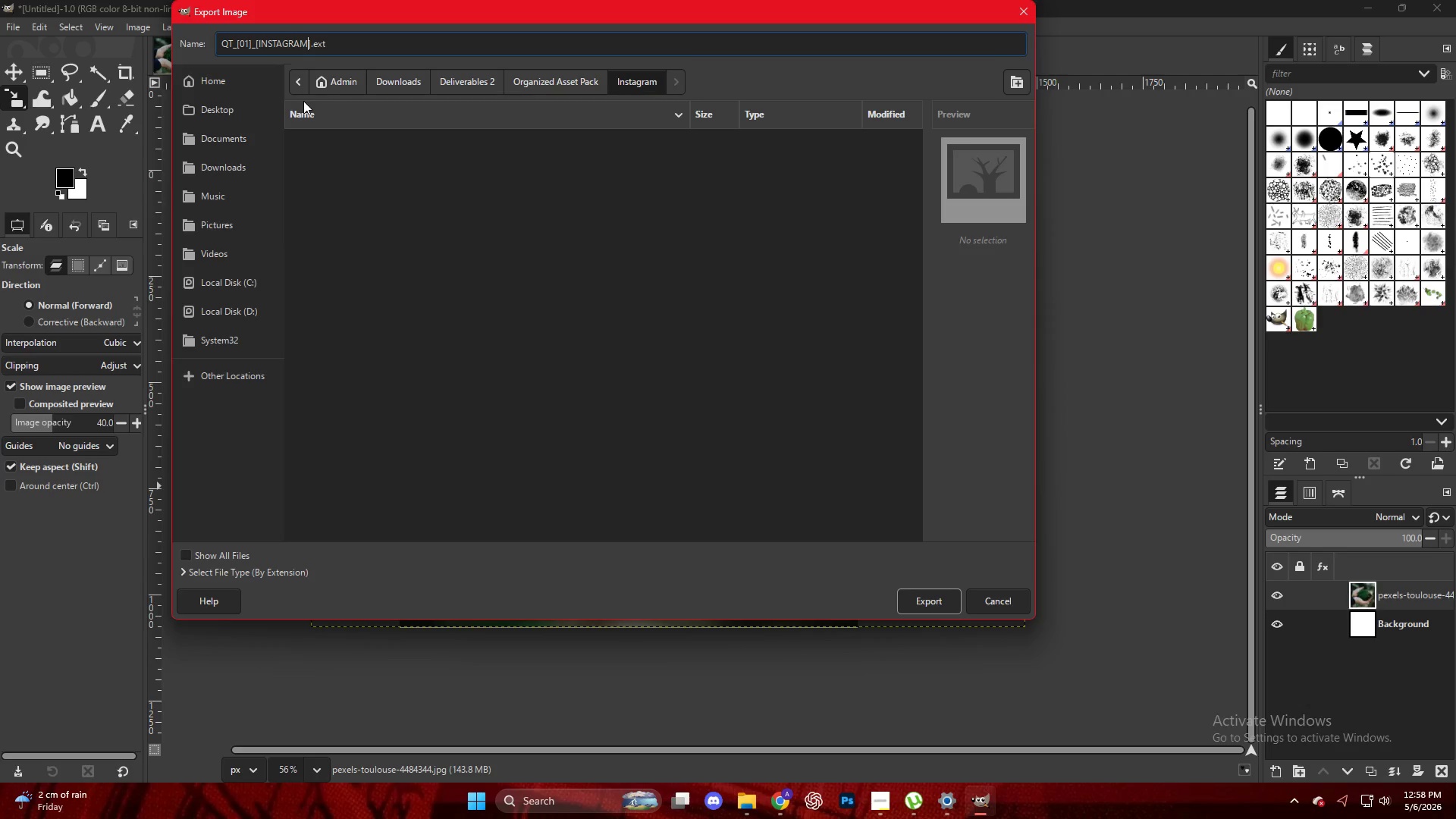 
left_click([917, 604])
 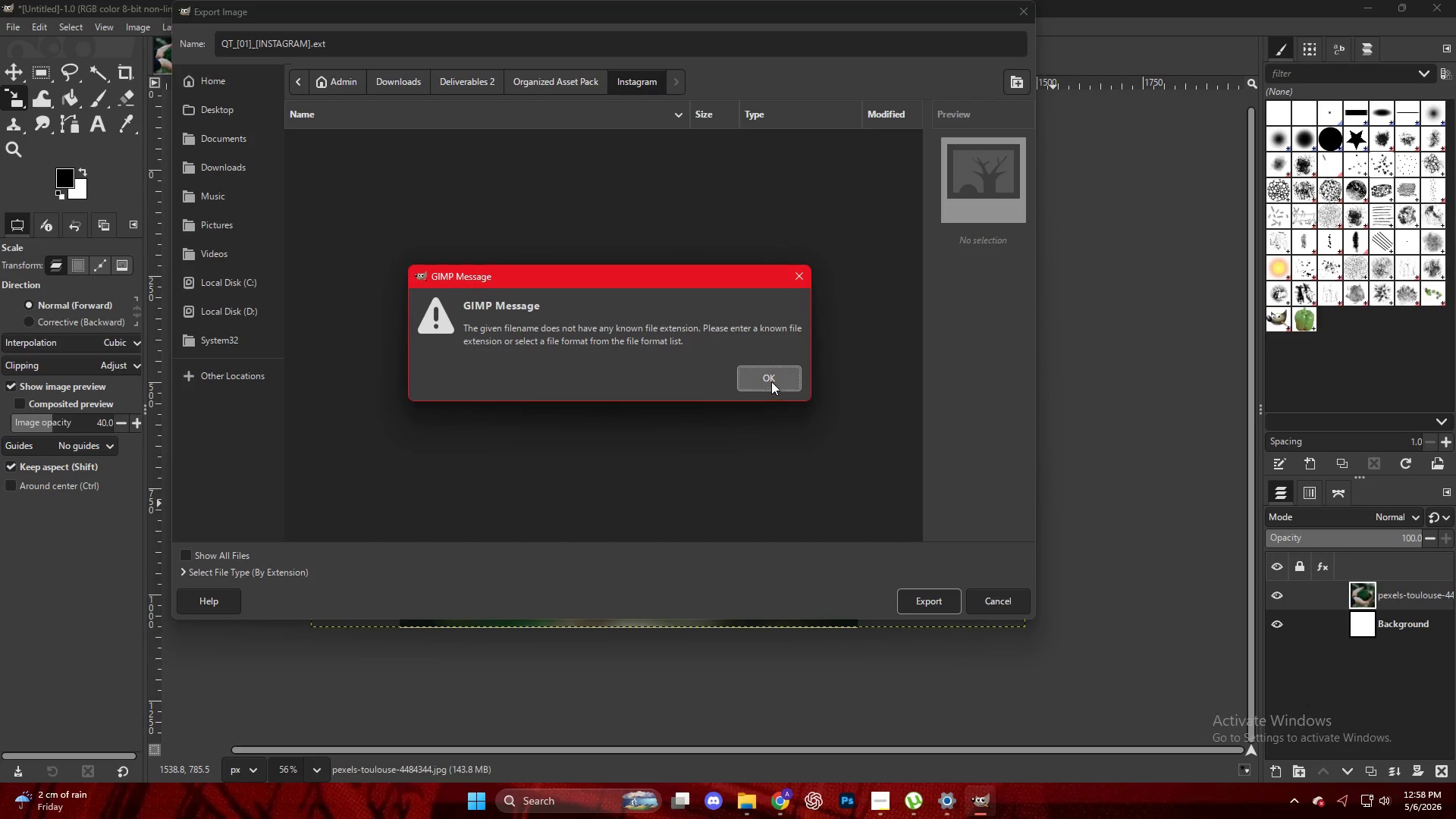 
left_click([771, 381])
 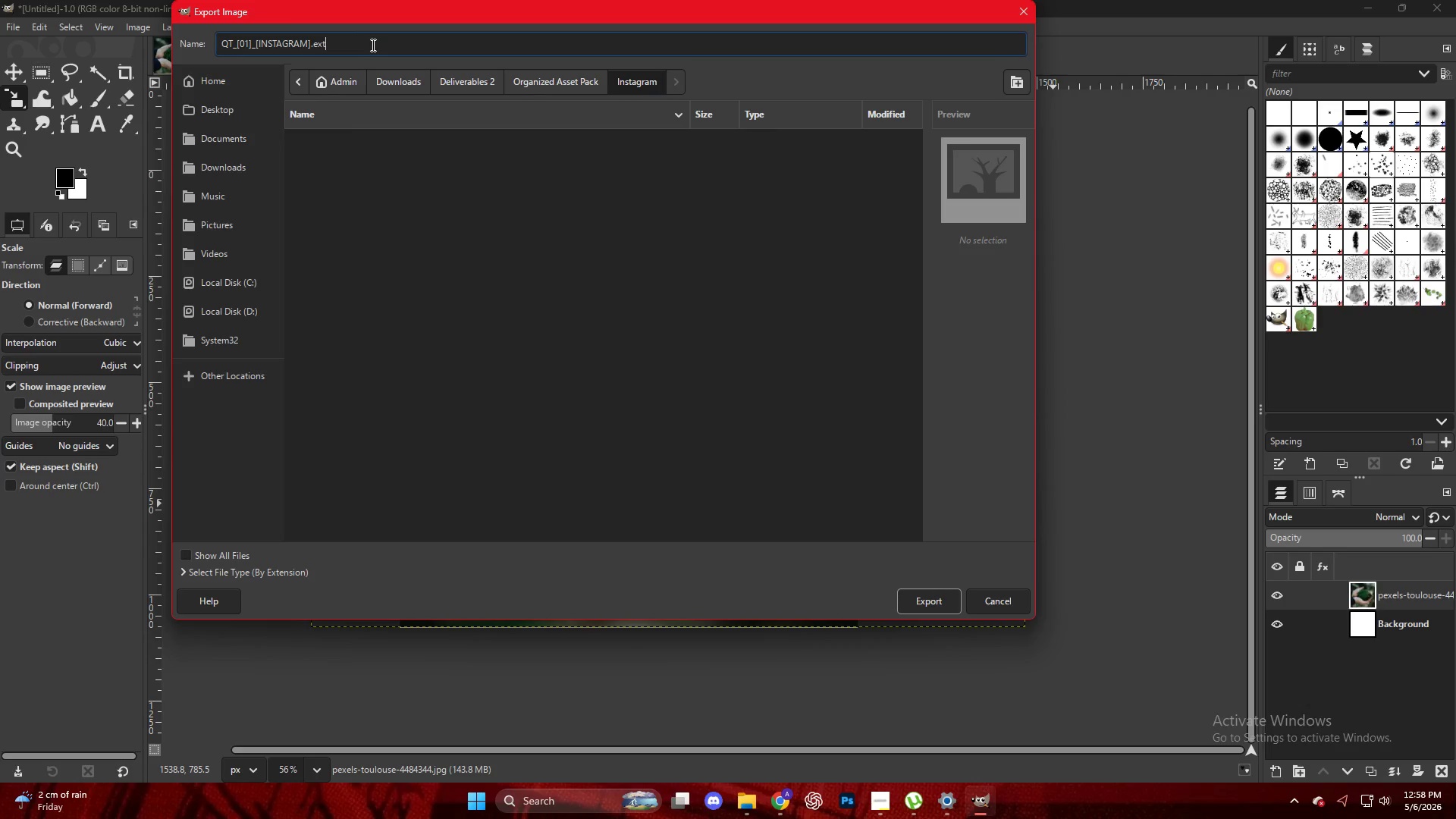 
key(Backspace)
 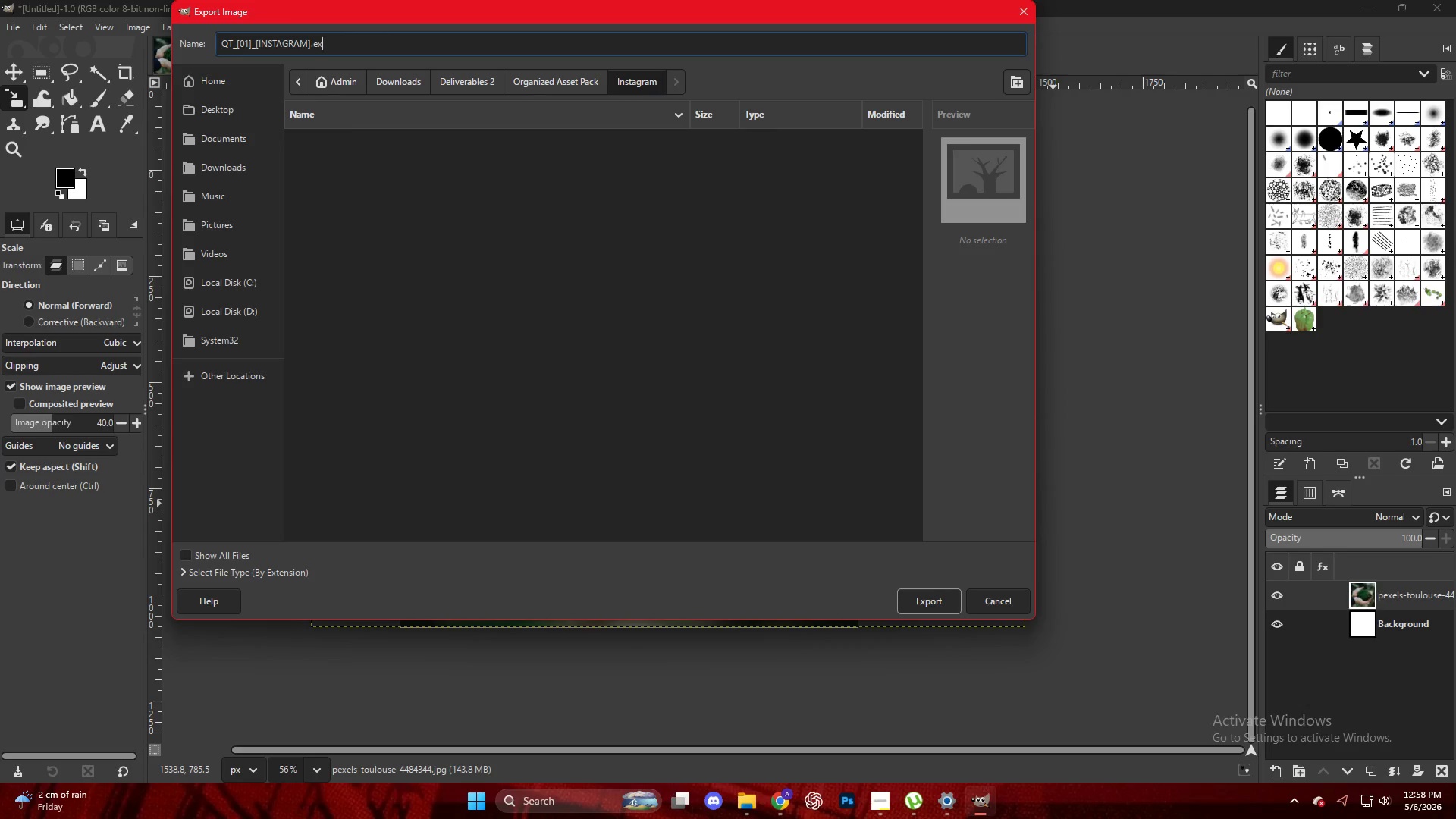 
key(Backspace)
 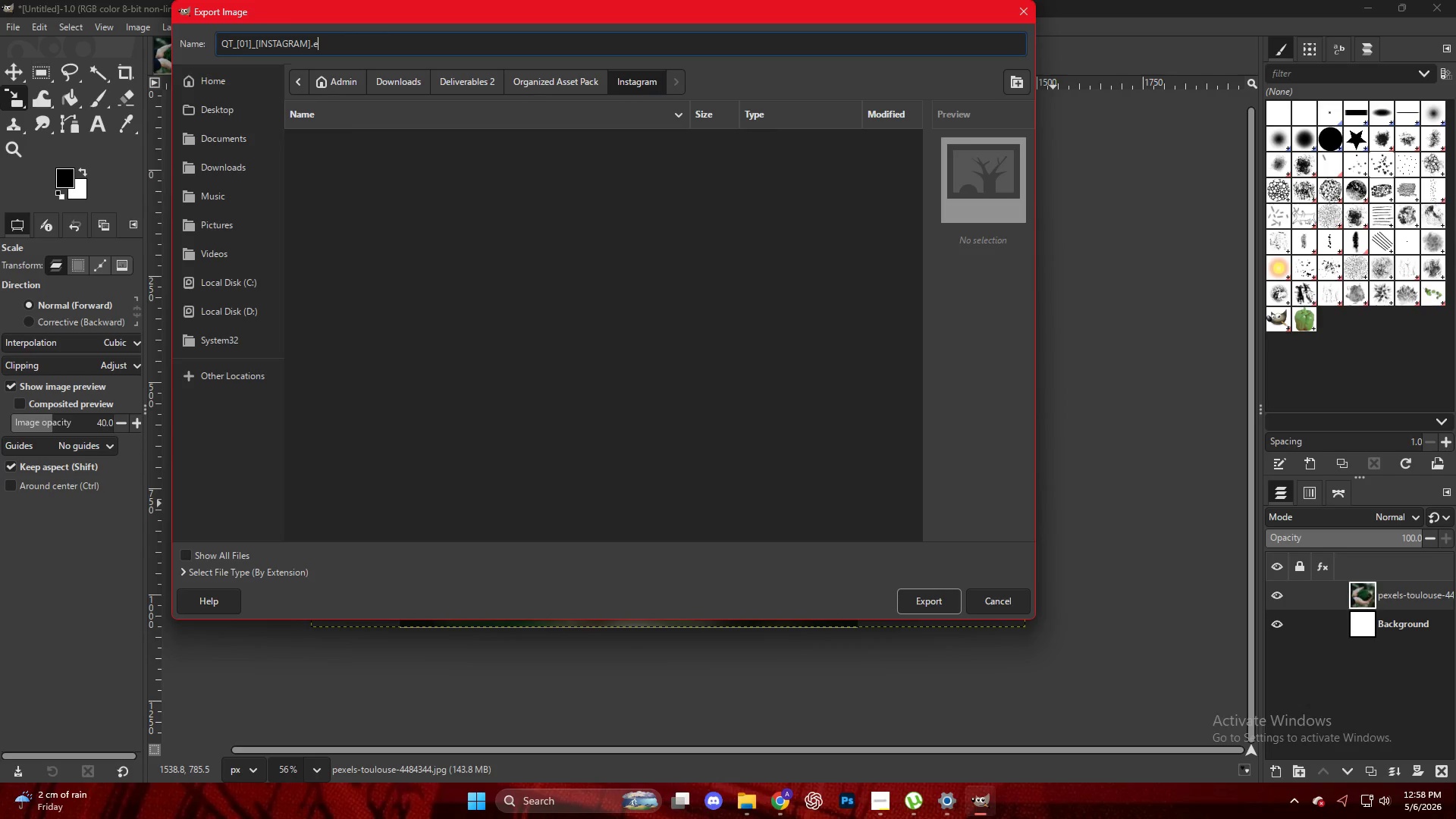 
key(Backspace)
 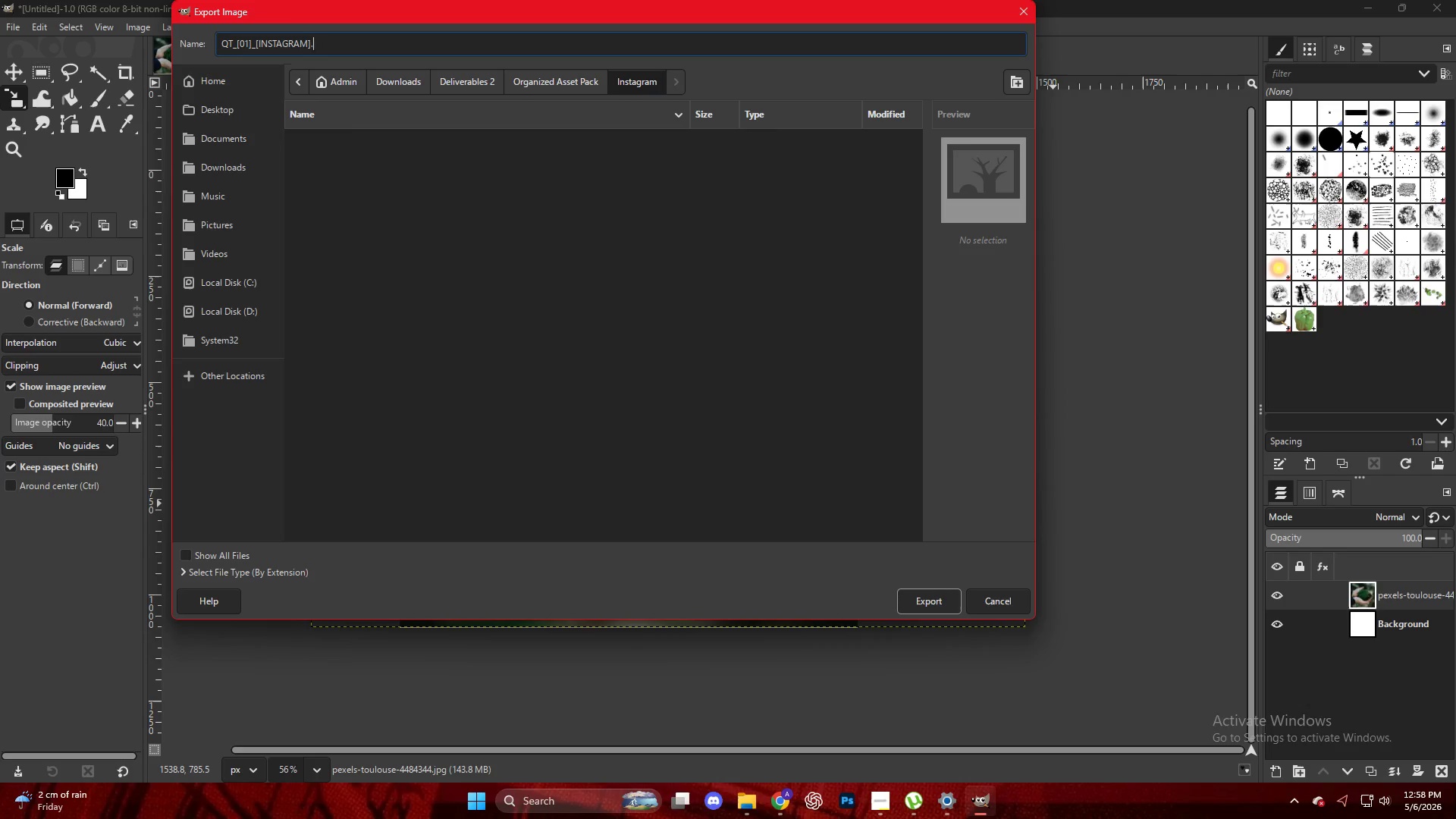 
key(Backspace)
 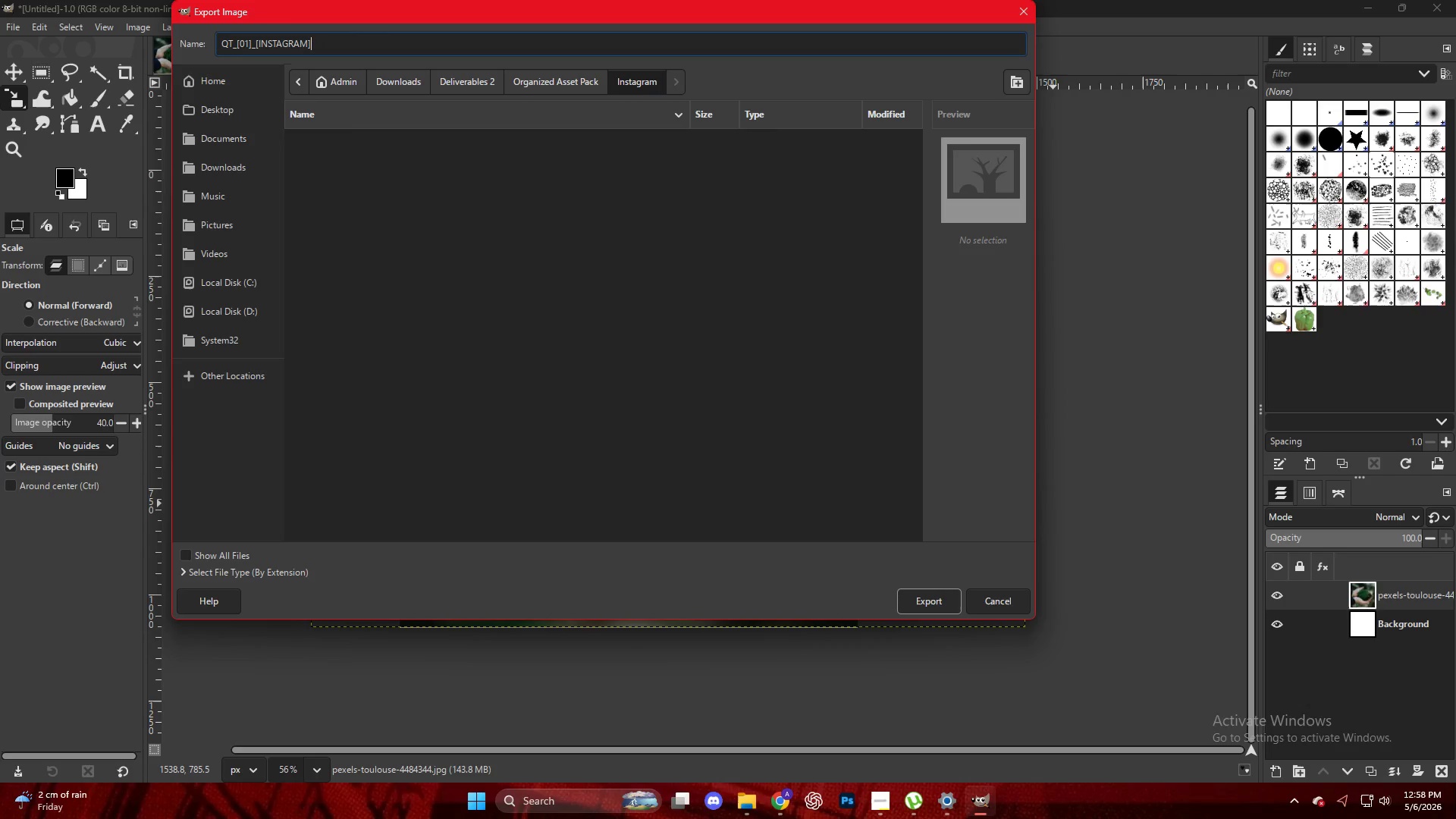 
key(Enter)
 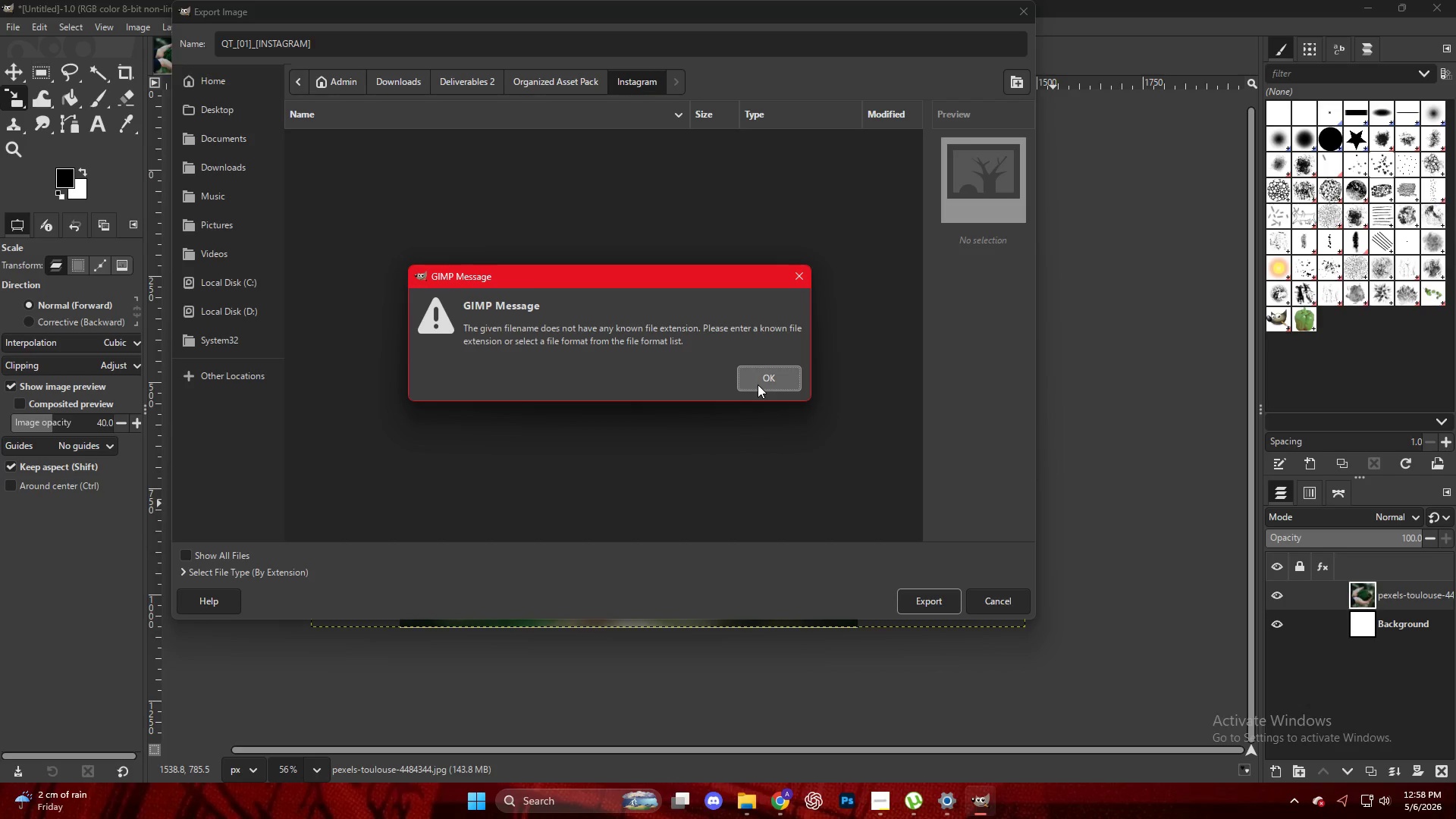 
wait(6.2)
 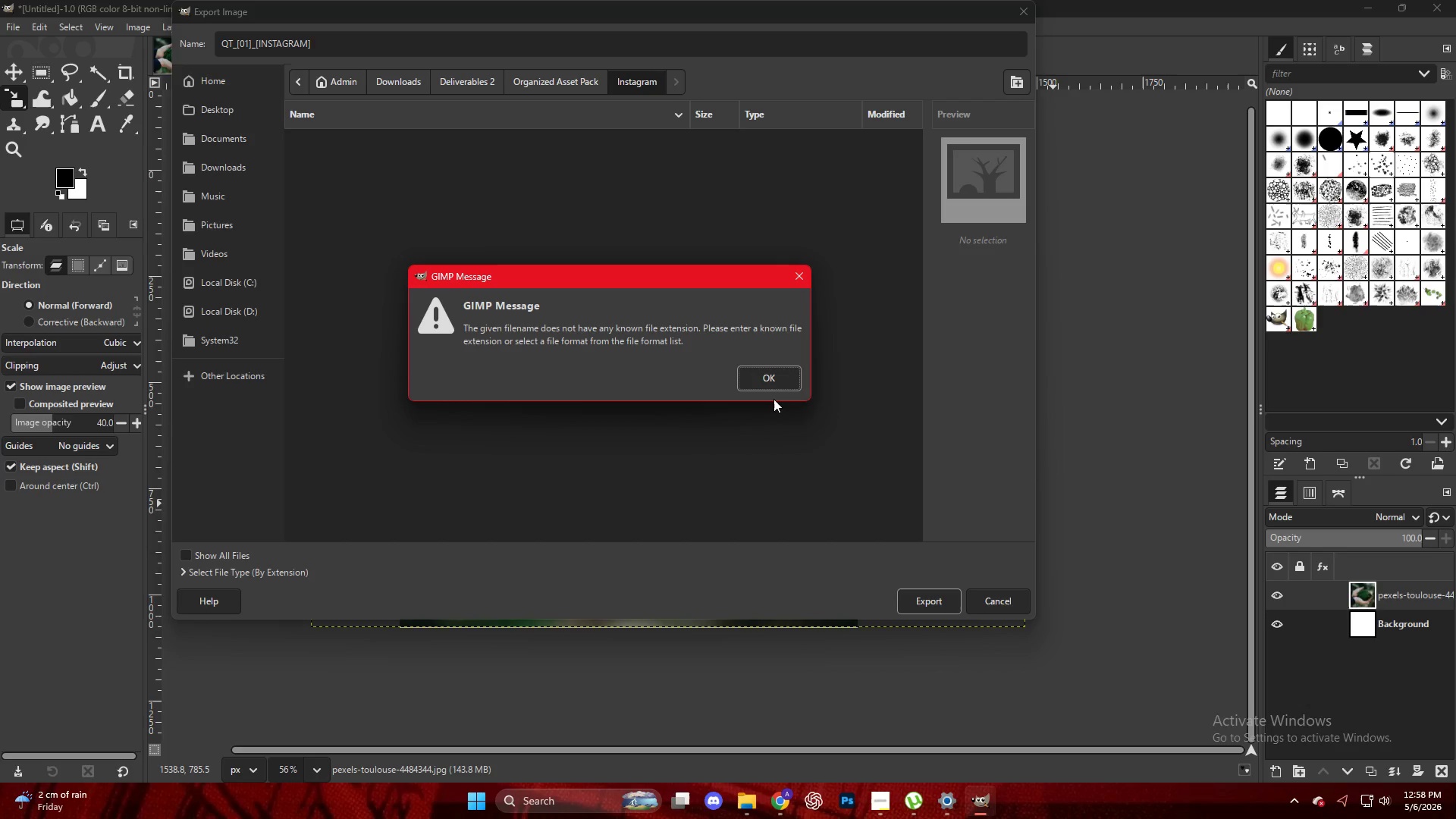 
left_click([758, 384])
 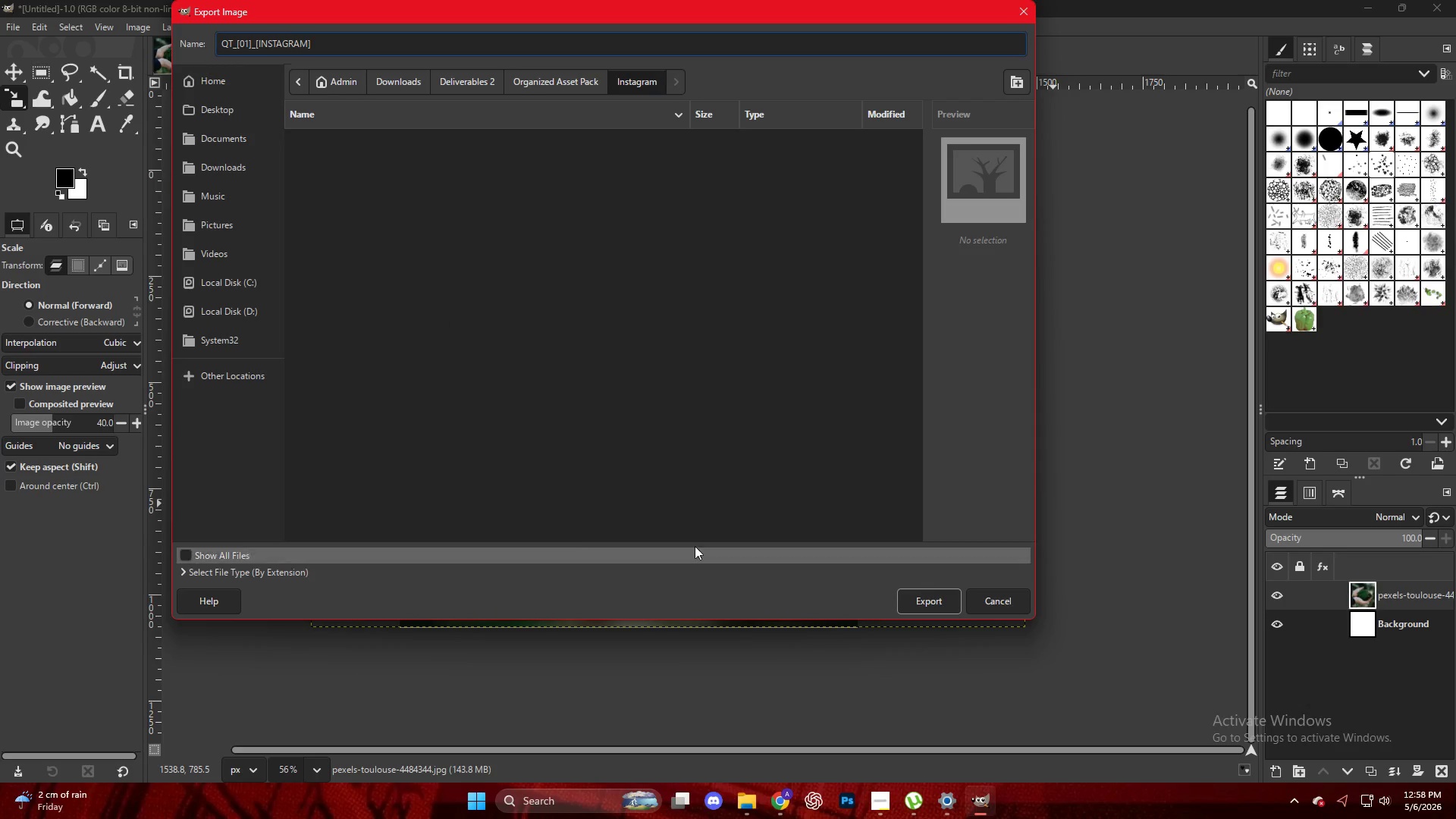 
double_click([243, 571])
 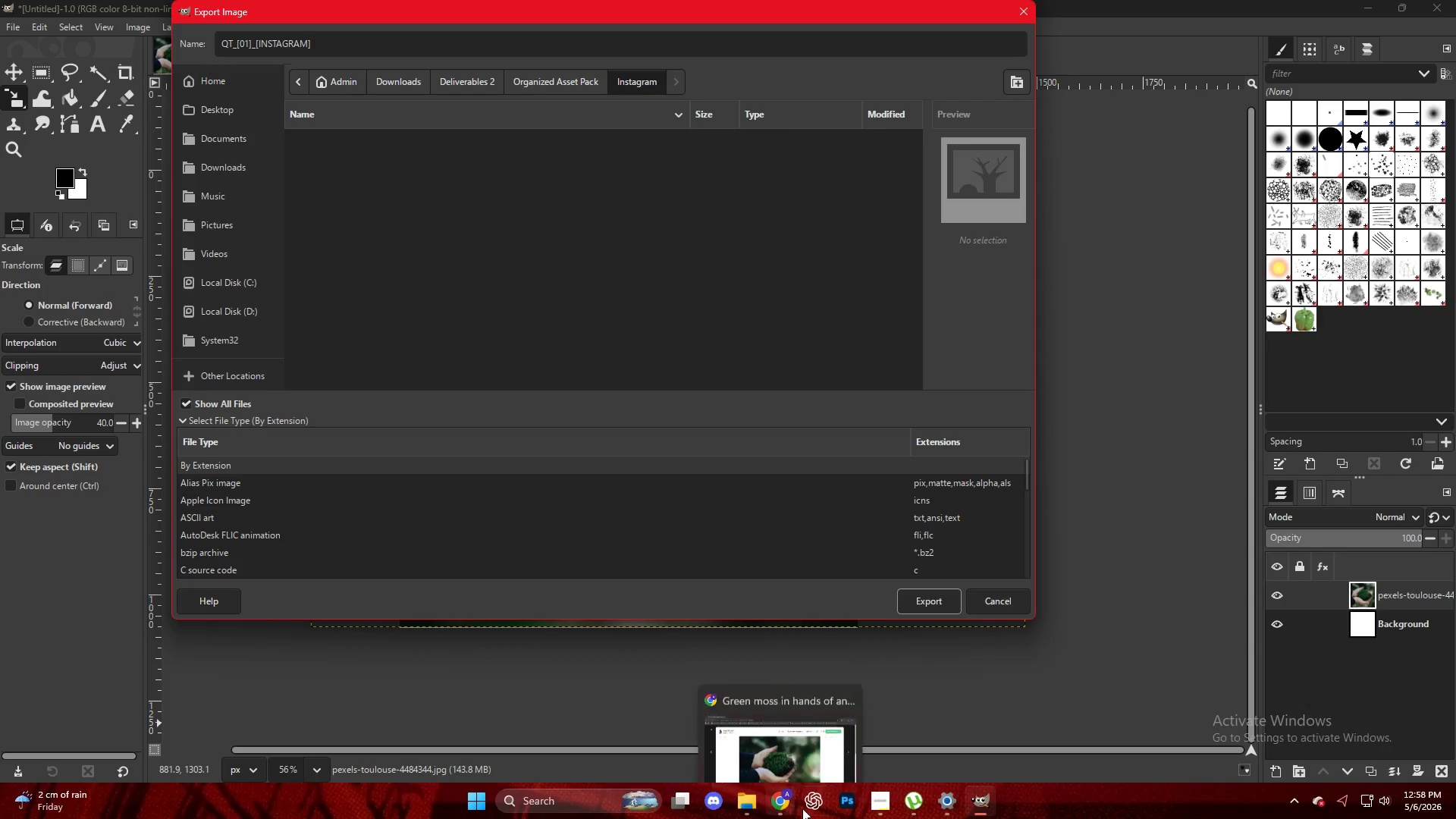 
left_click([888, 799])